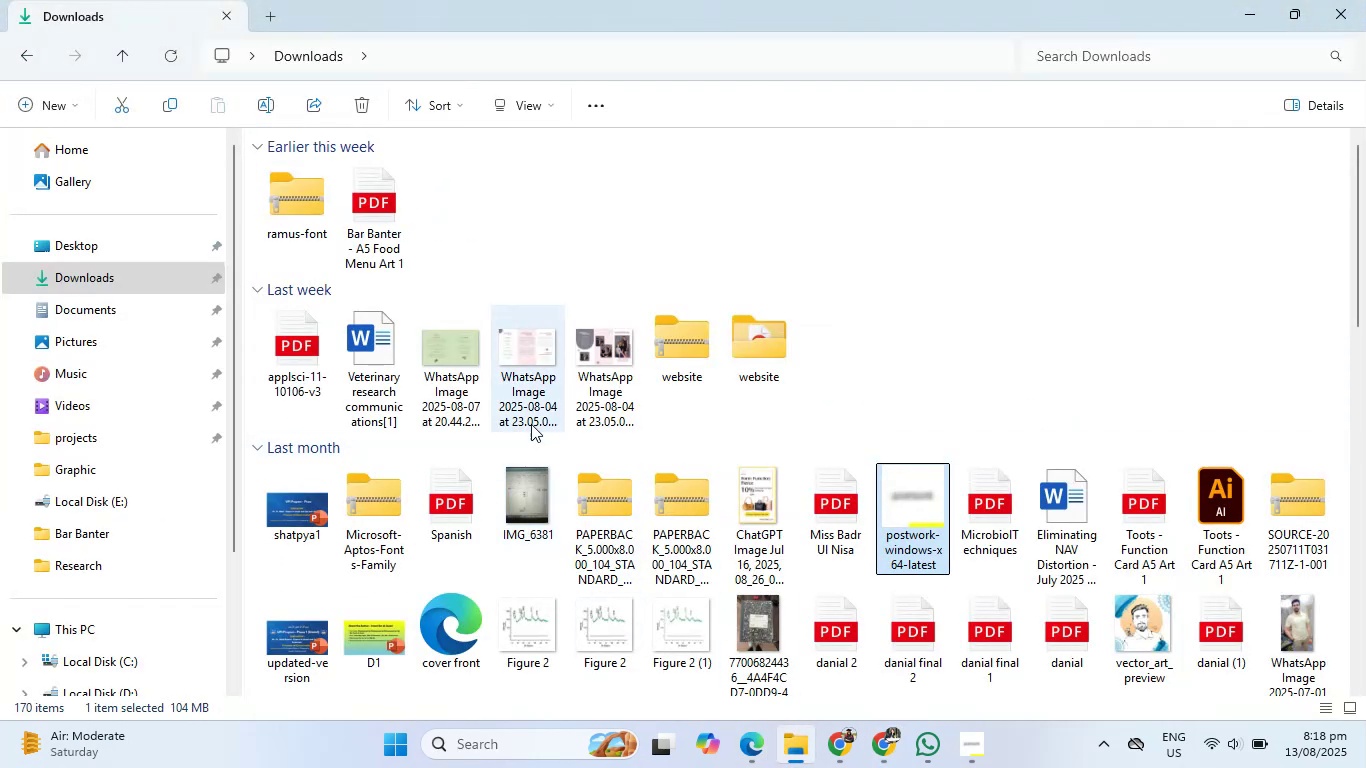 
left_click_drag(start_coordinate=[527, 376], to_coordinate=[698, 503])
 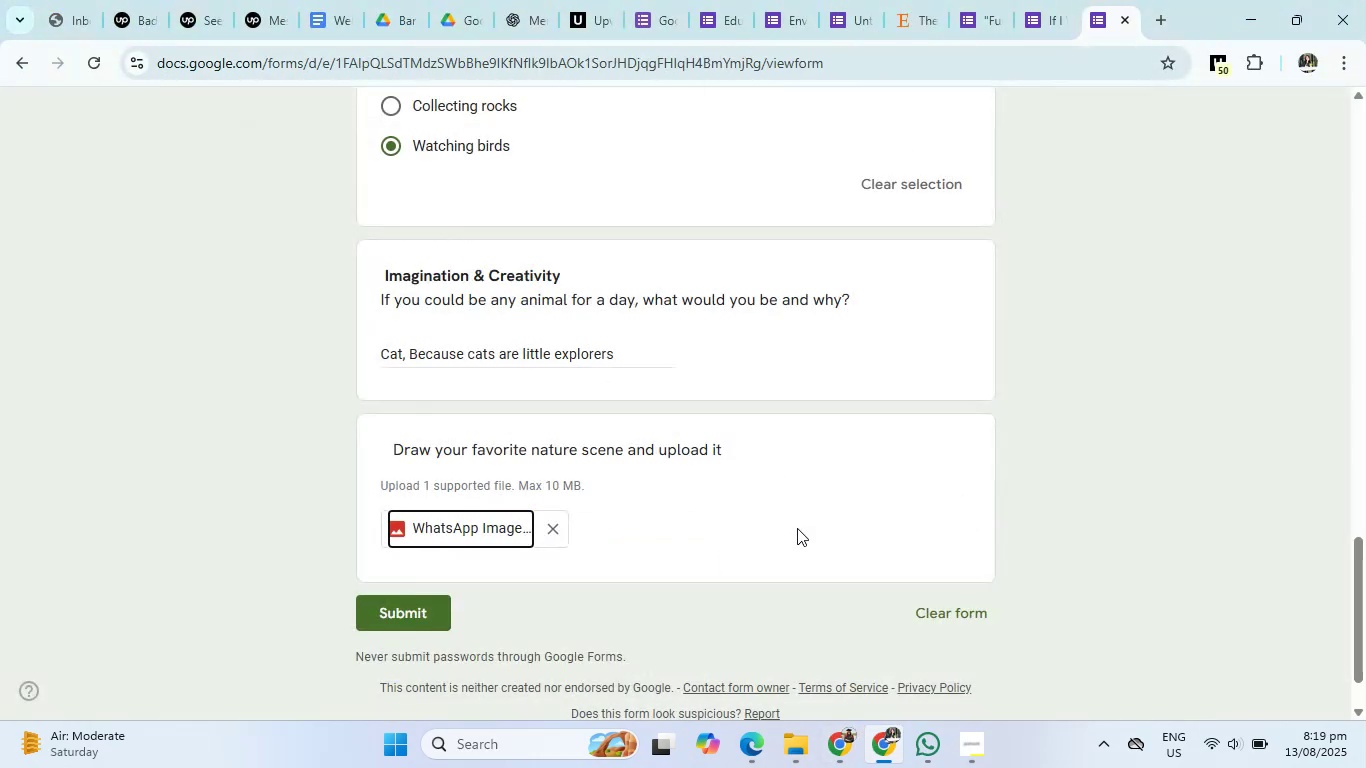 
left_click([384, 622])
 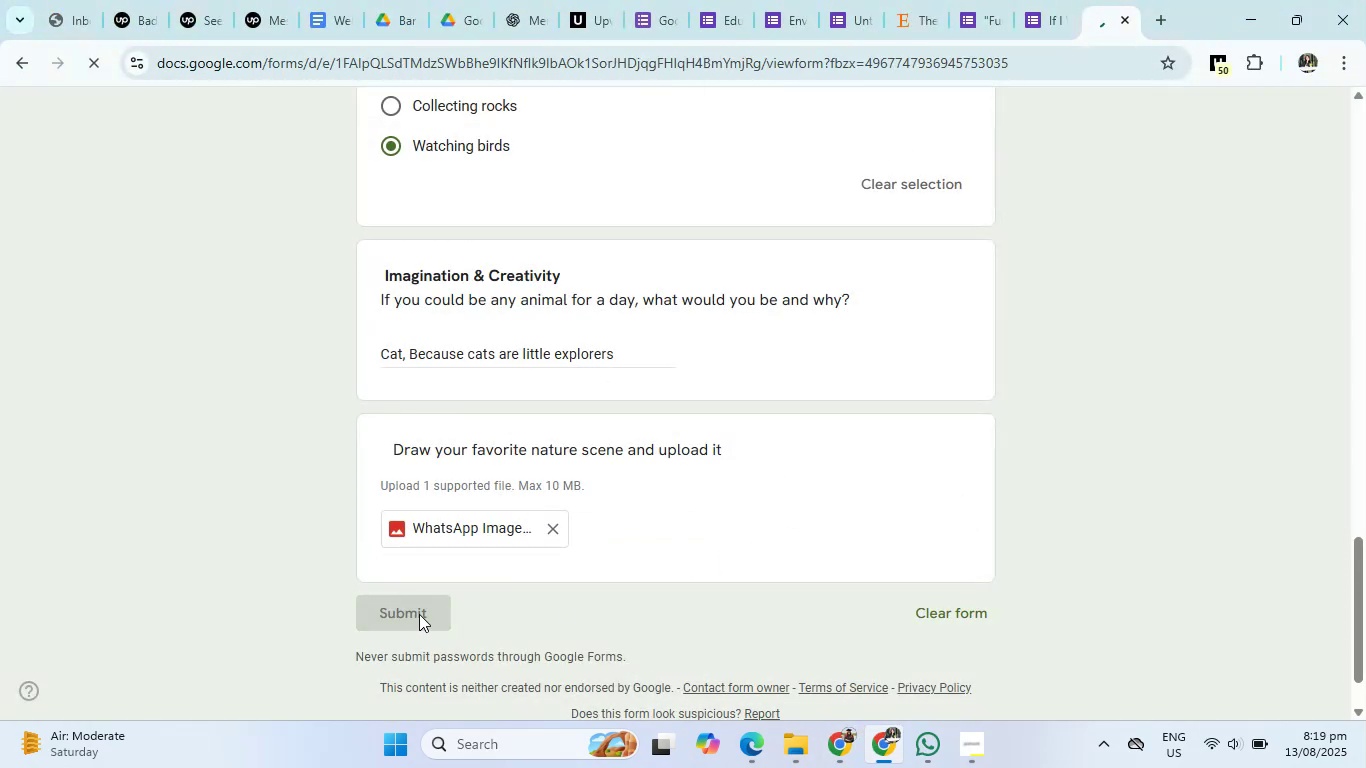 
mouse_move([842, 696])
 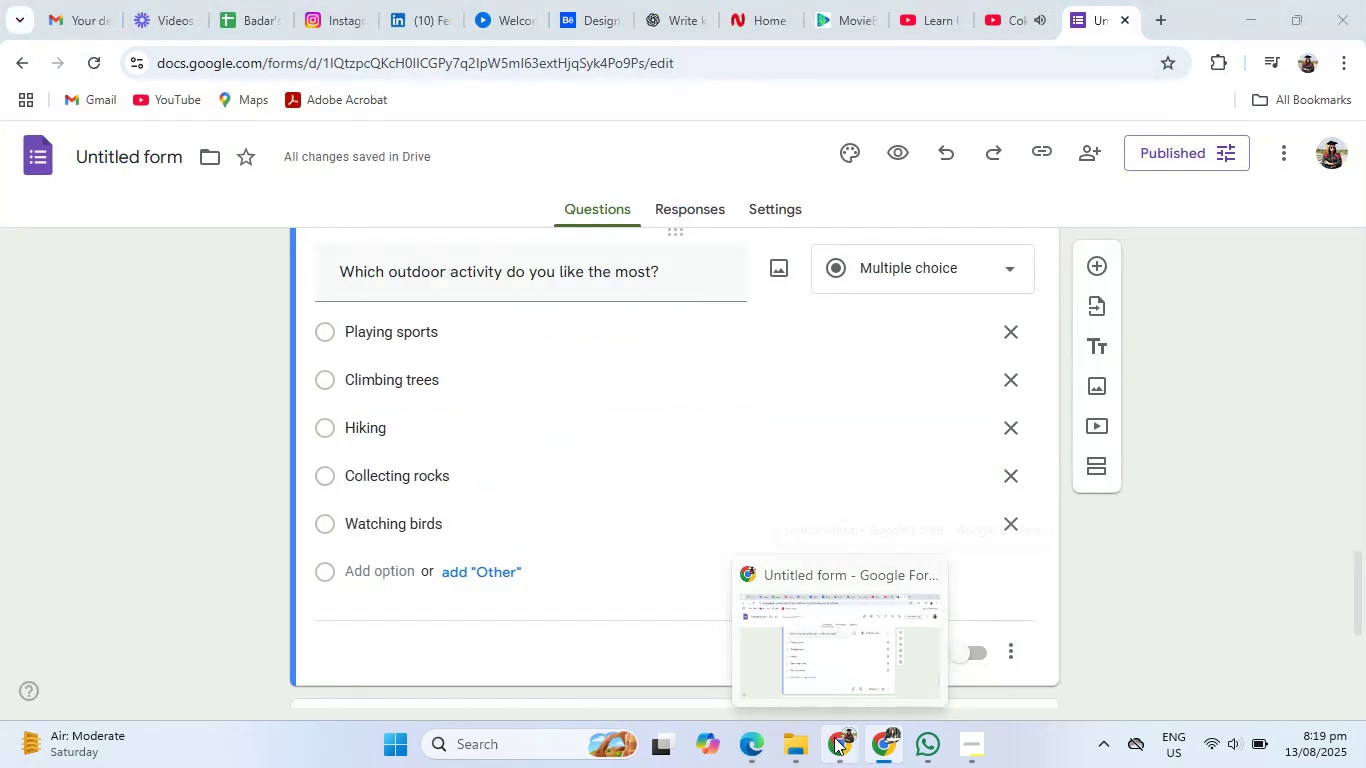 
left_click([833, 742])
 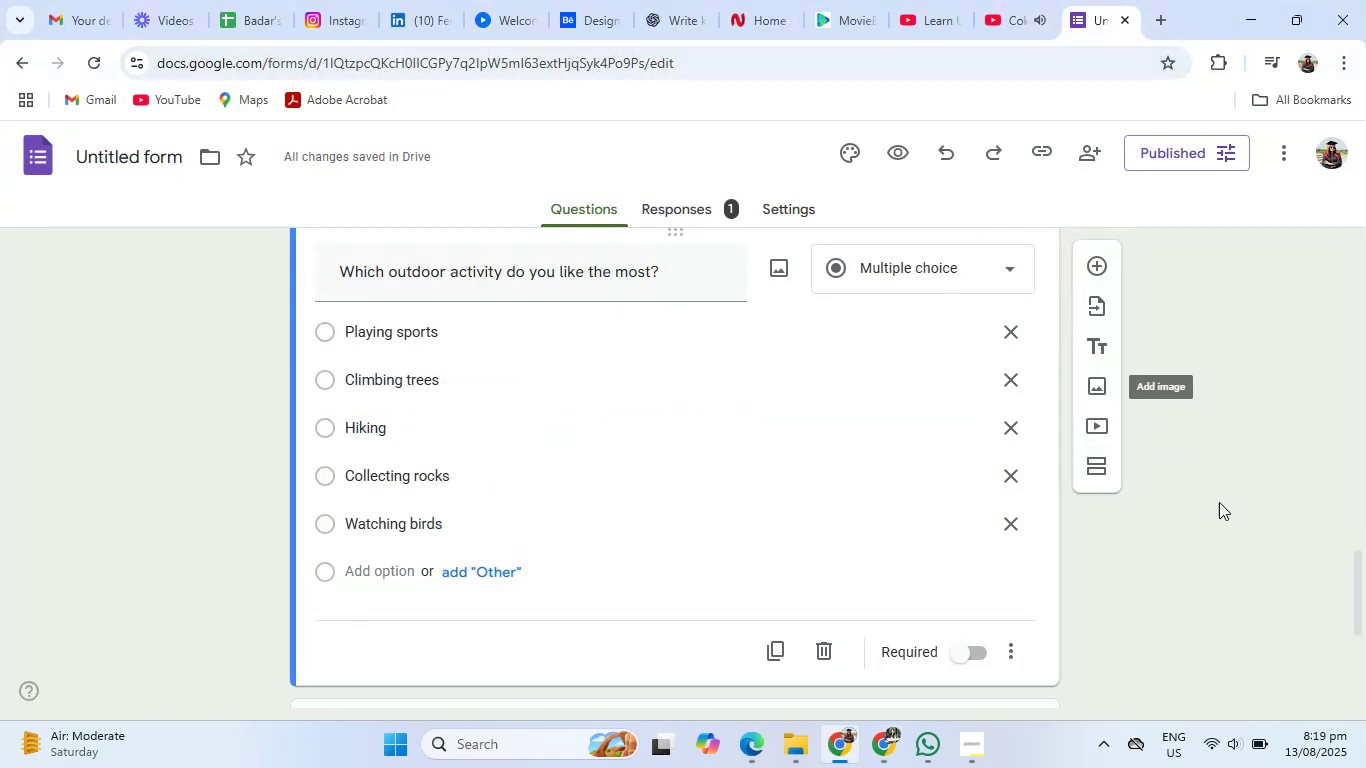 
left_click([1244, 522])
 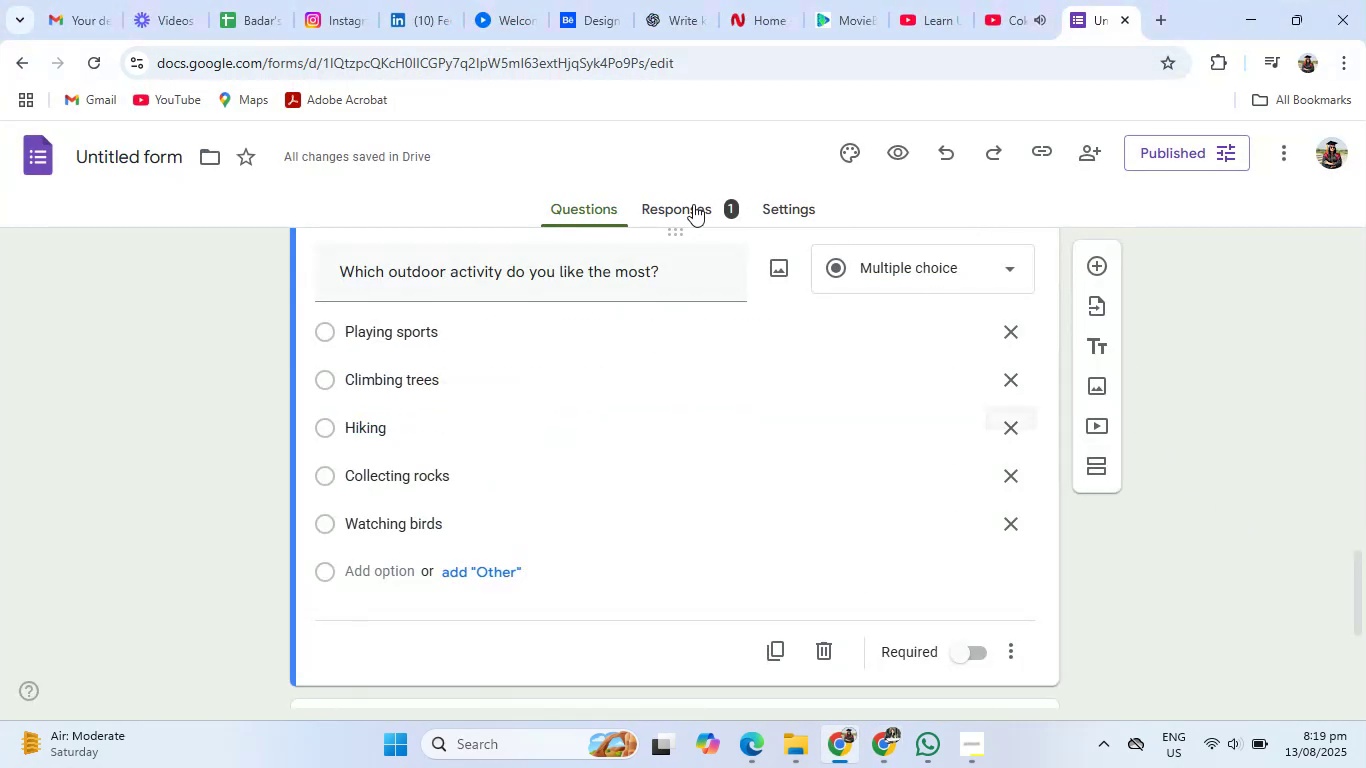 
left_click([693, 204])
 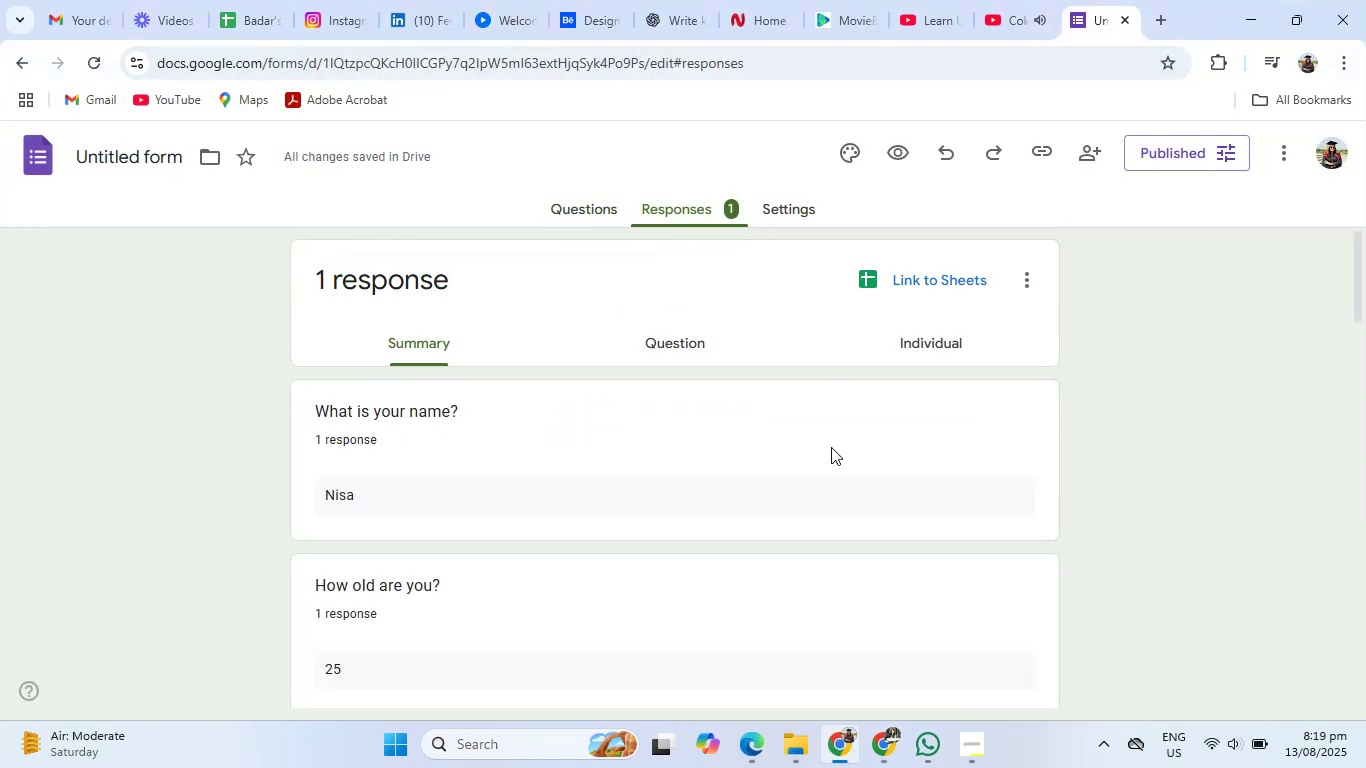 
scroll: coordinate [825, 450], scroll_direction: down, amount: 19.0
 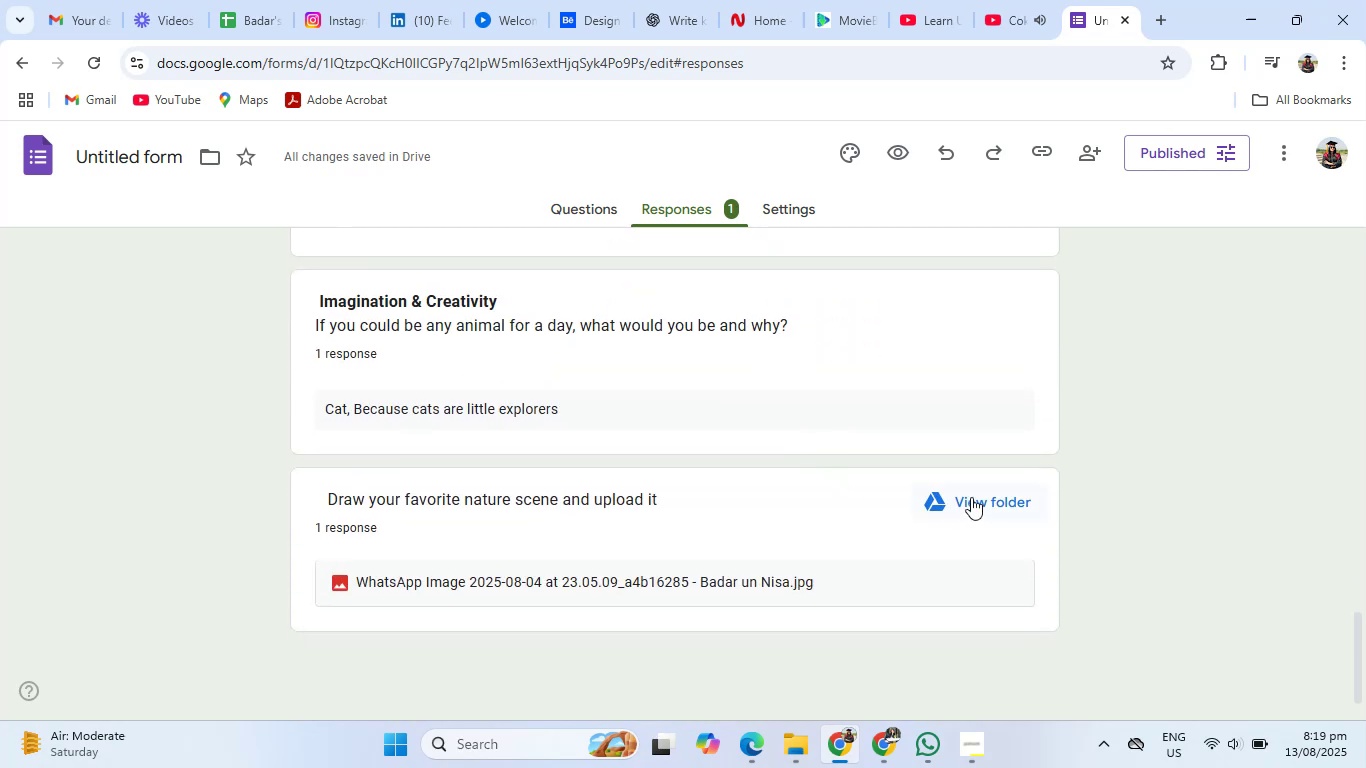 
left_click([971, 497])
 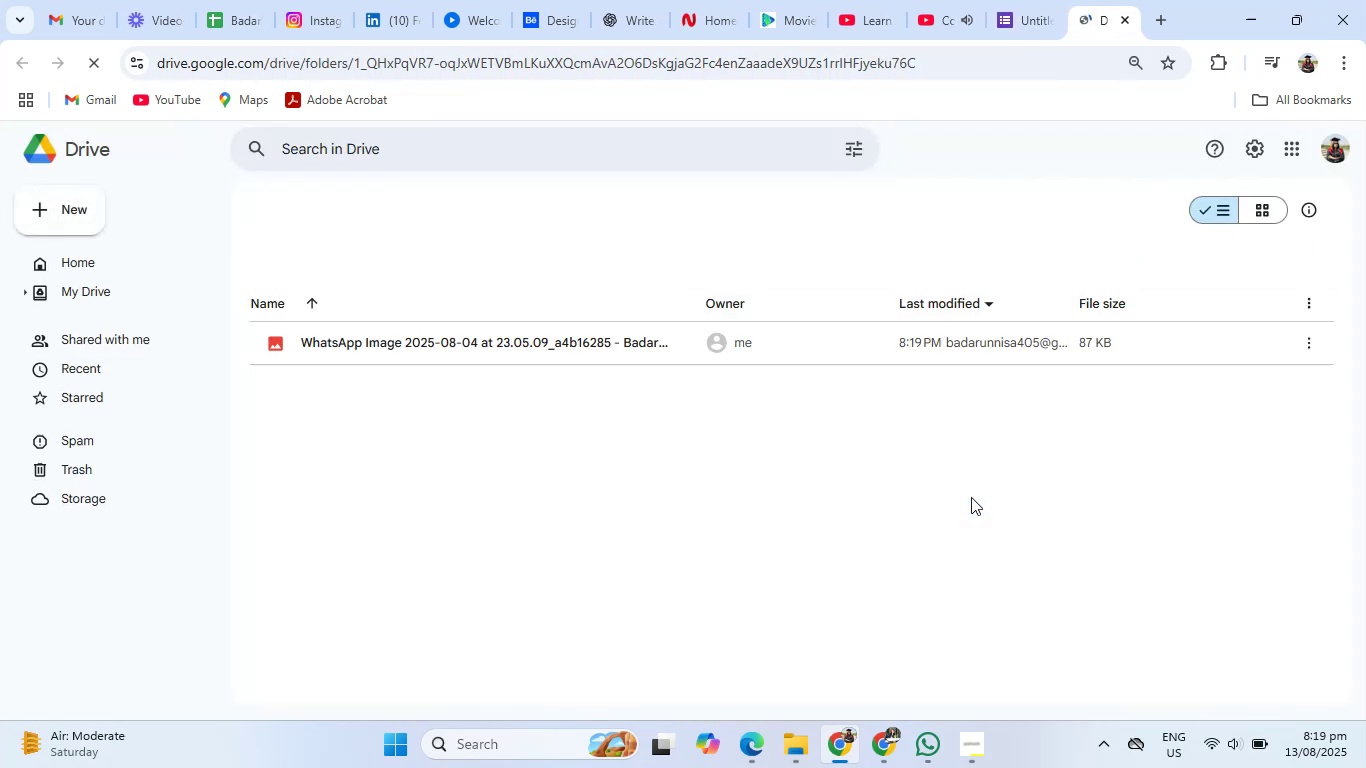 
wait(7.02)
 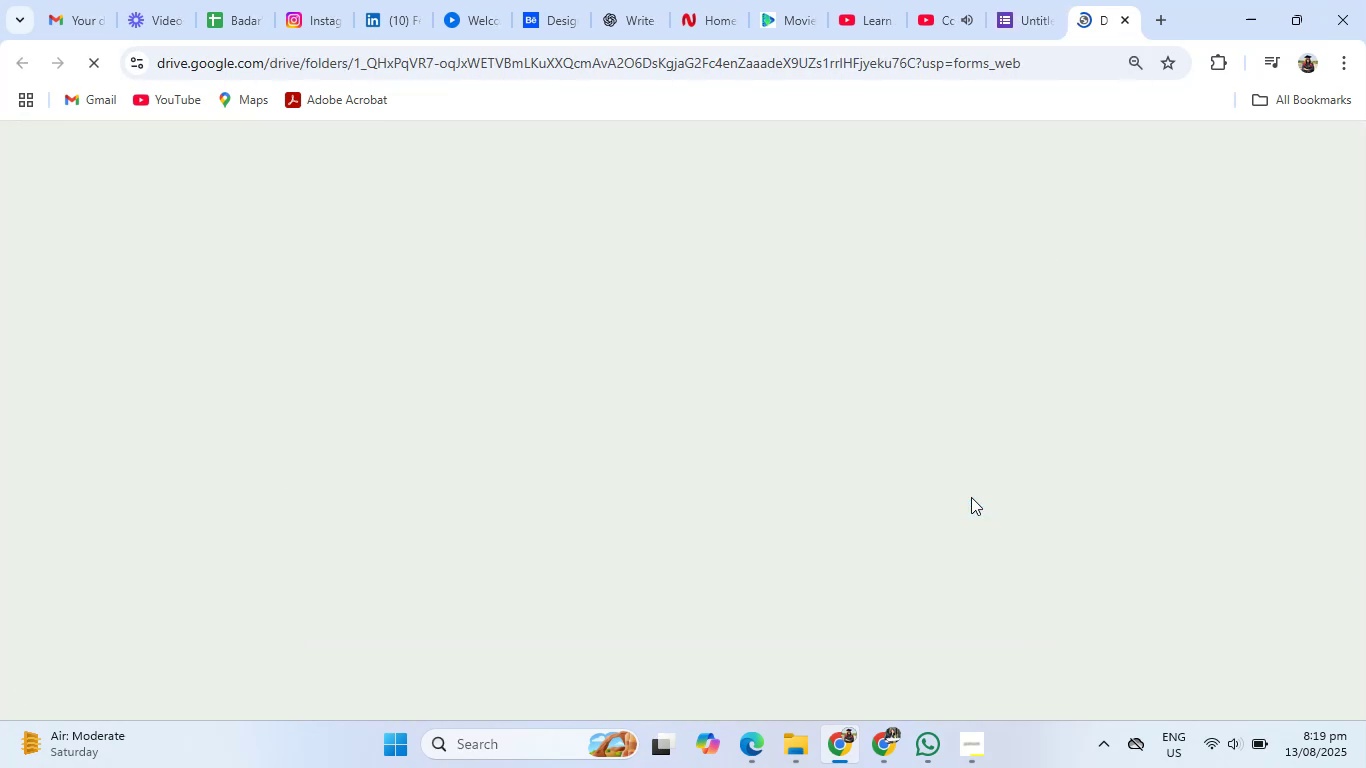 
double_click([609, 342])
 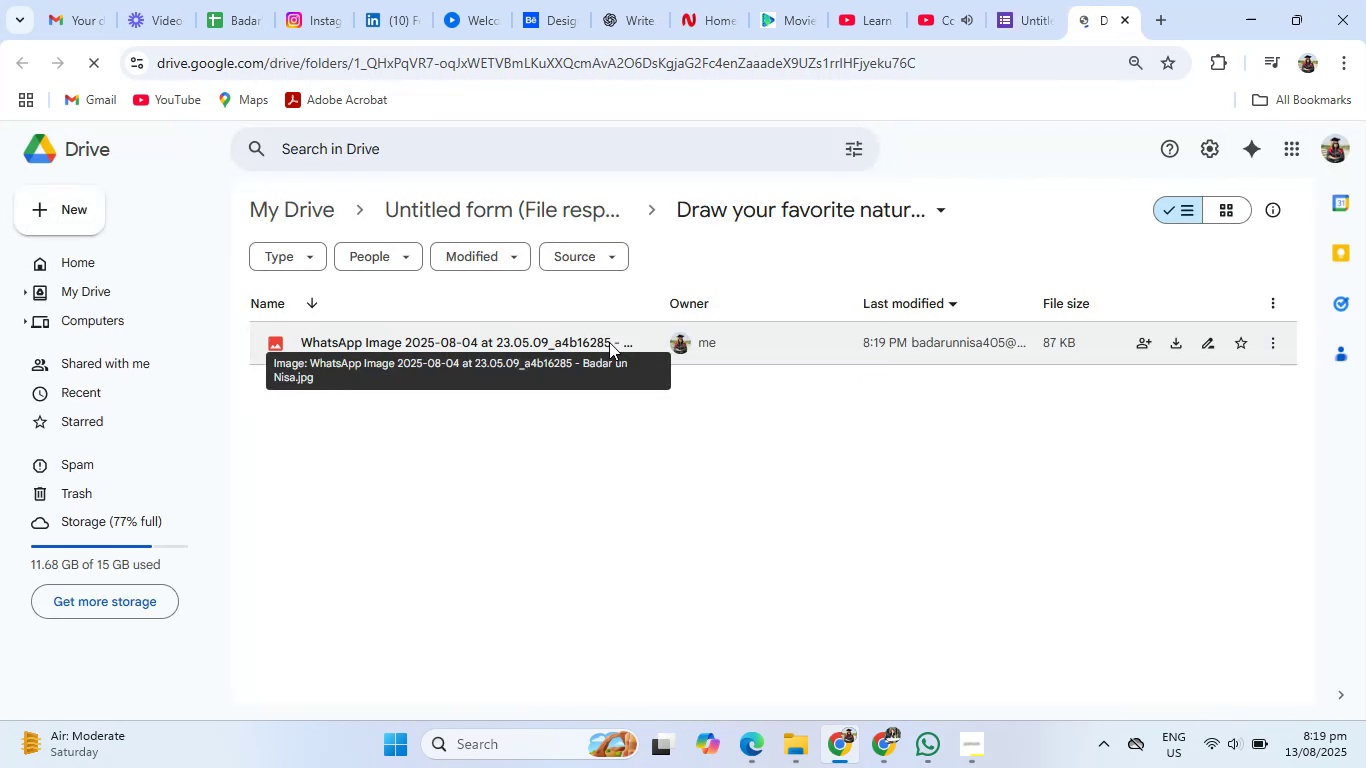 
double_click([609, 342])
 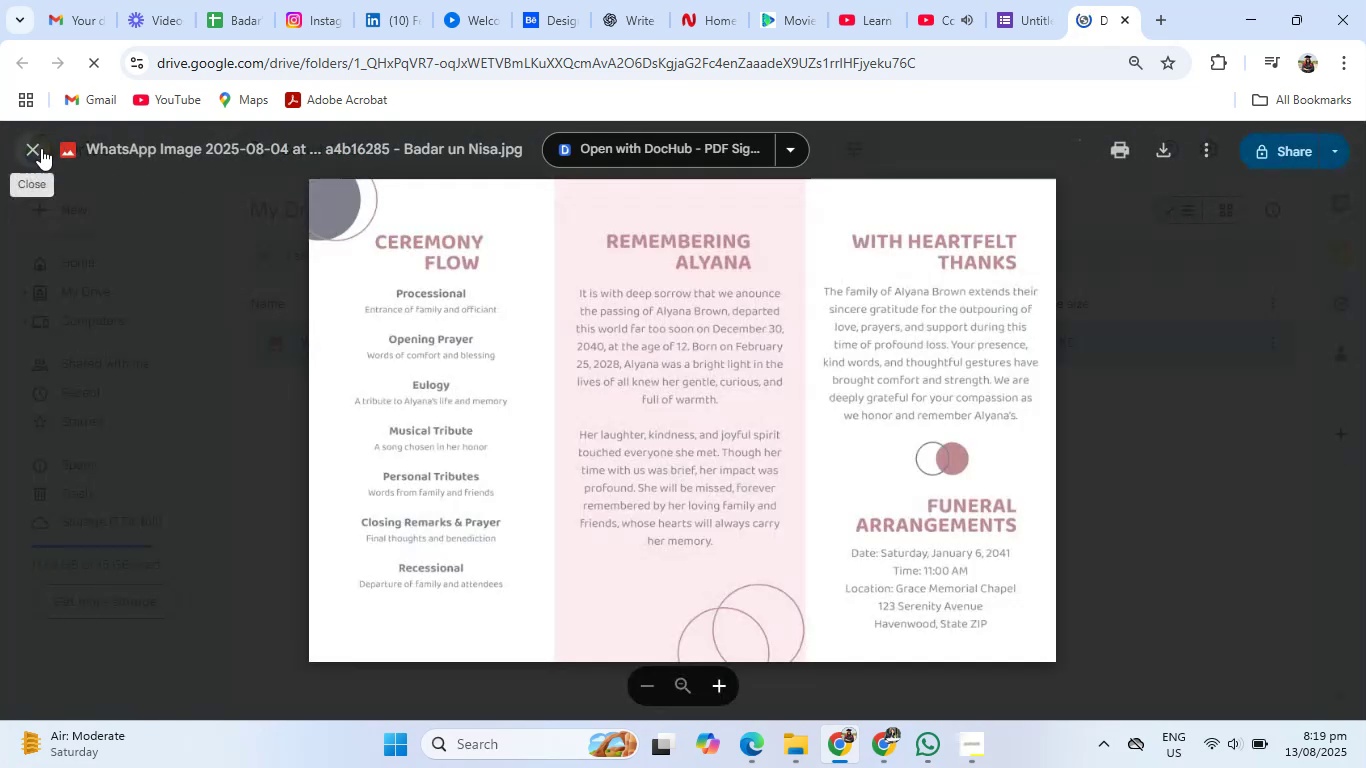 
left_click([41, 148])
 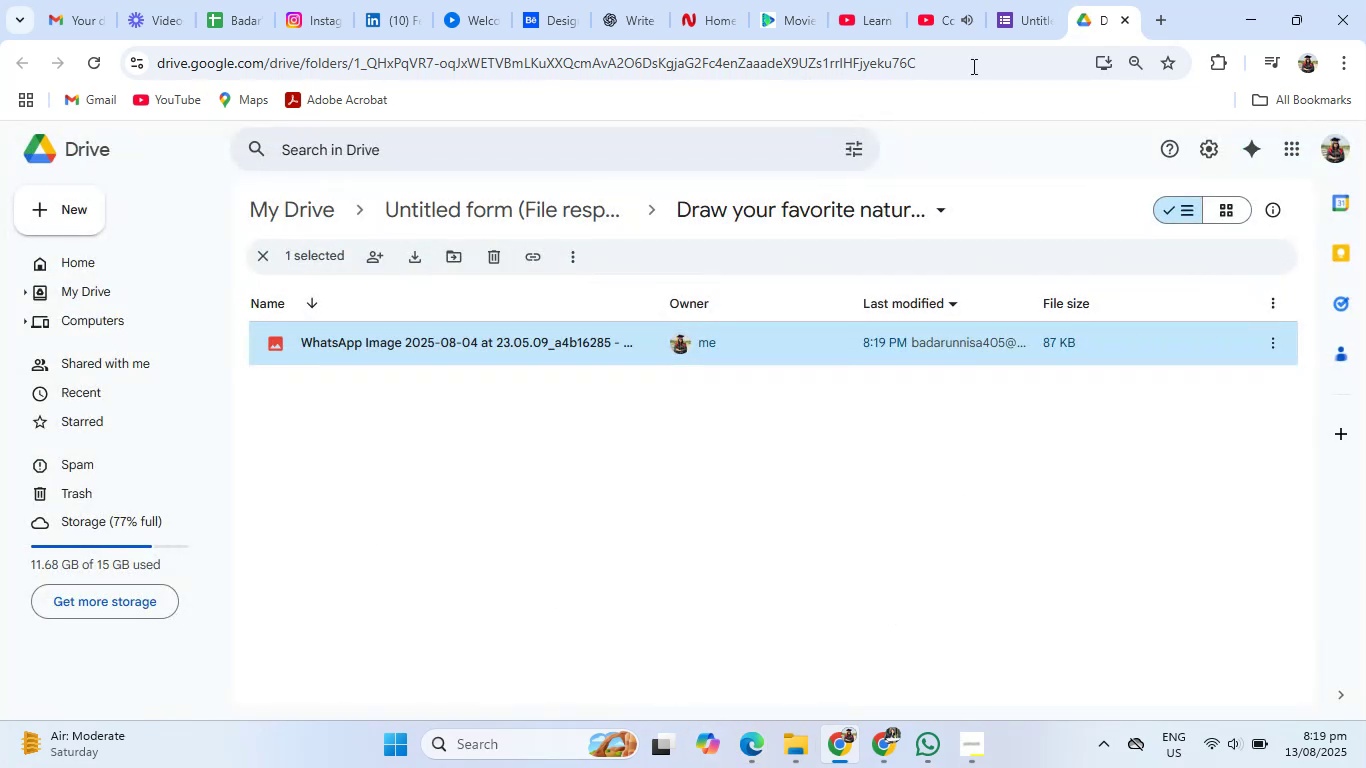 
left_click([1012, 0])
 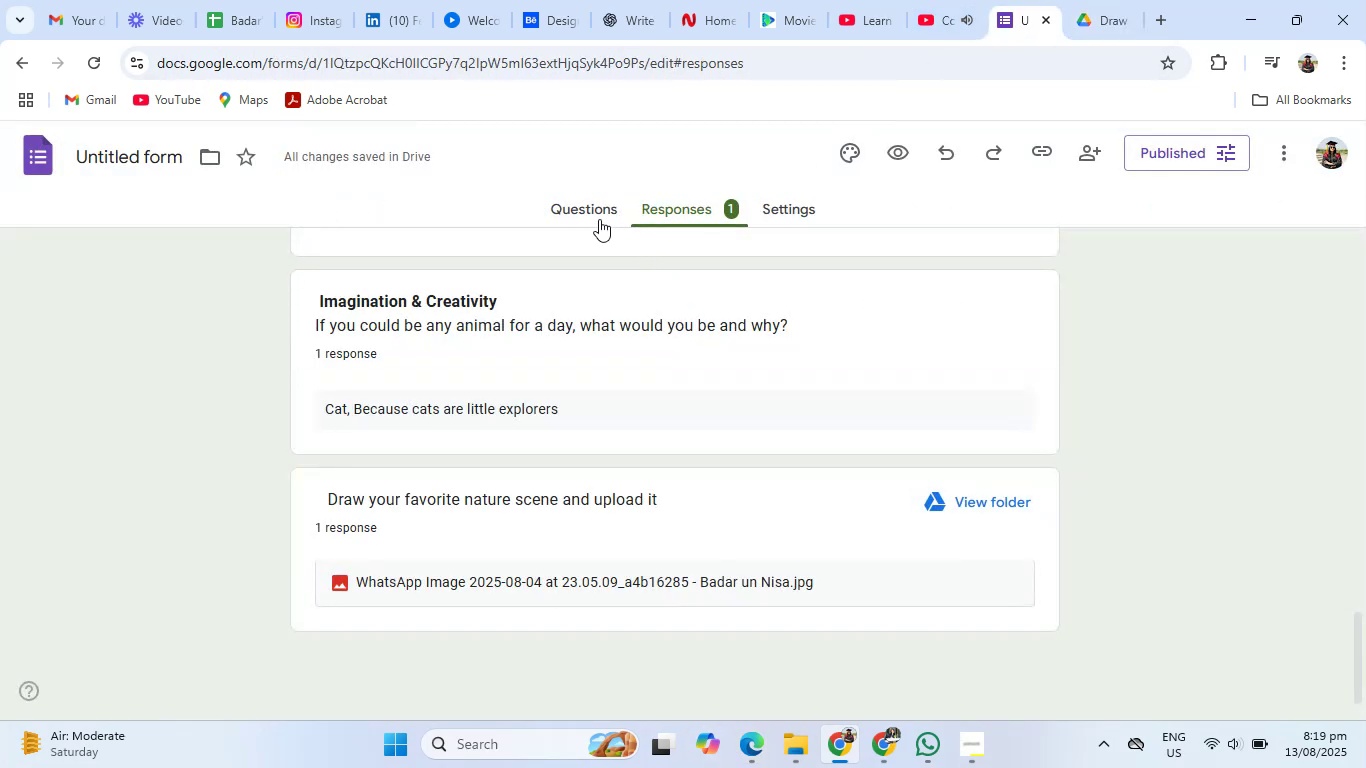 
left_click([599, 219])
 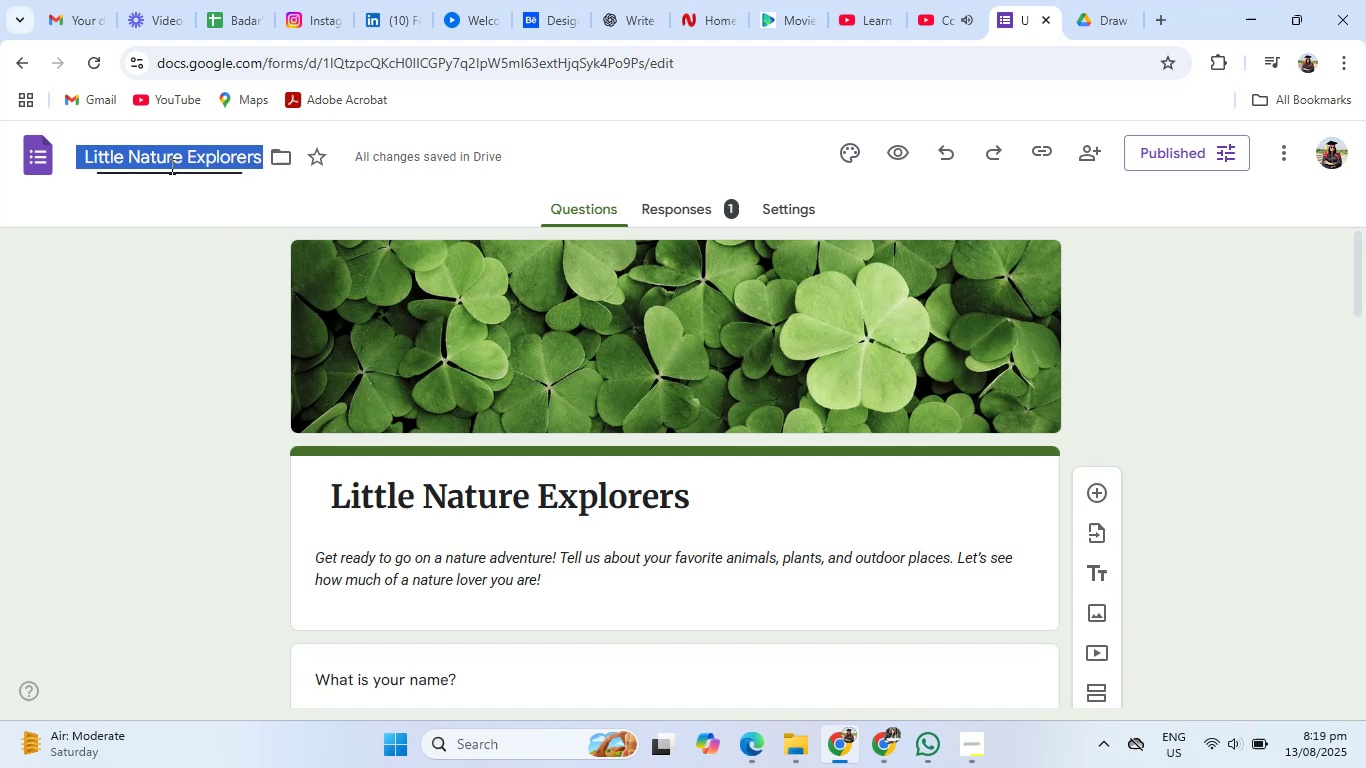 